 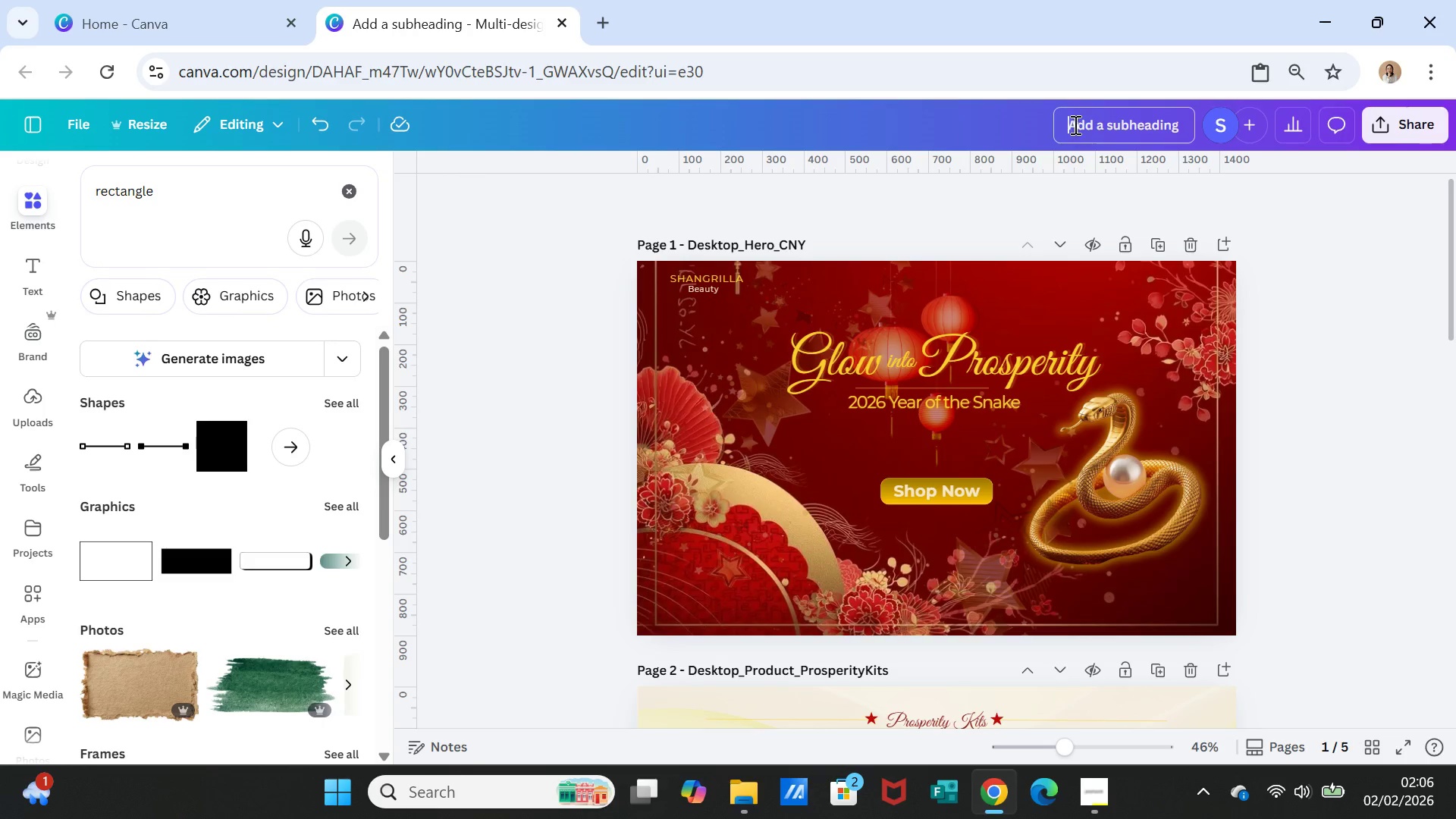 
key(Control+V)
 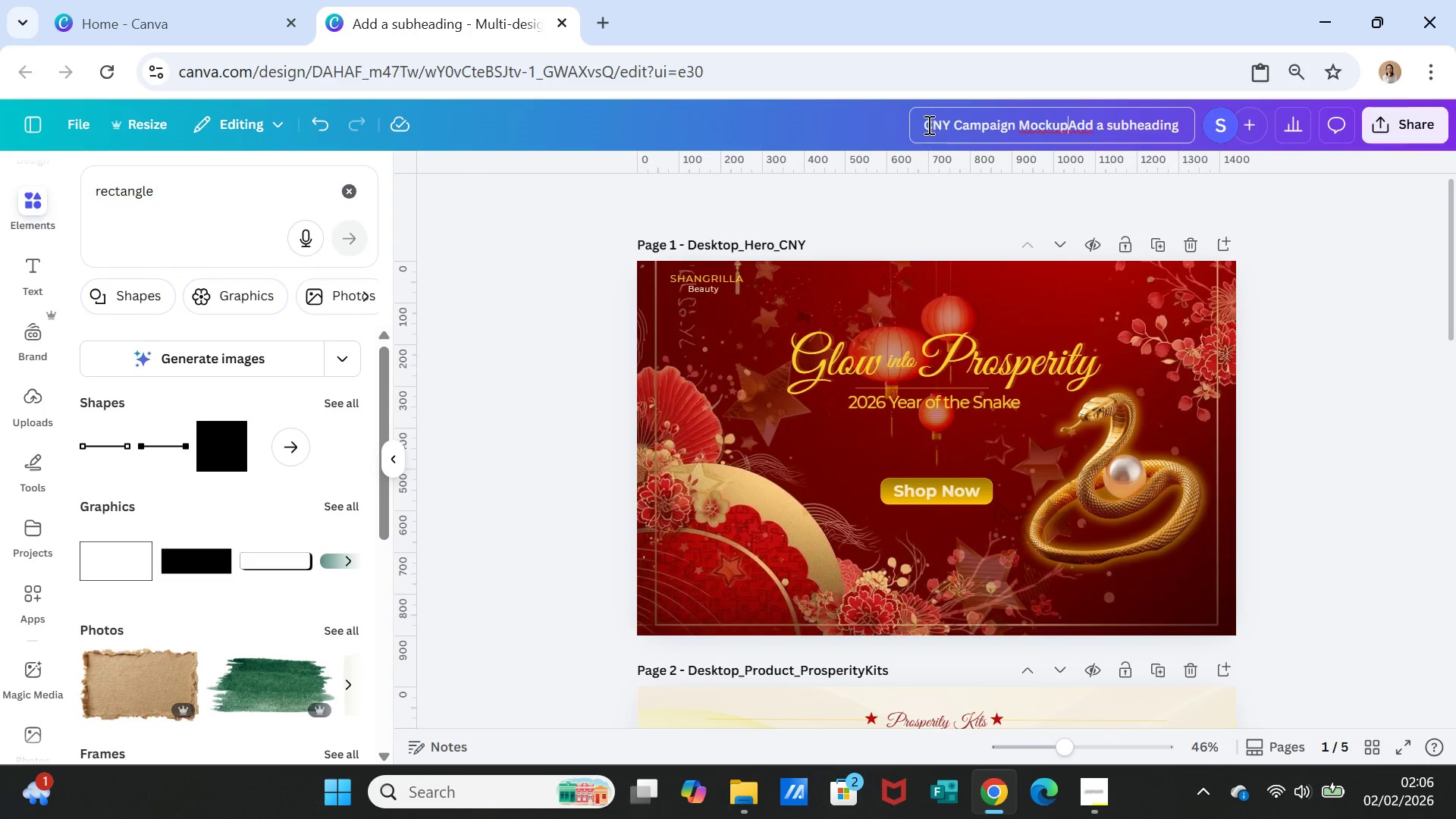 
left_click_drag(start_coordinate=[927, 124], to_coordinate=[1183, 112])
 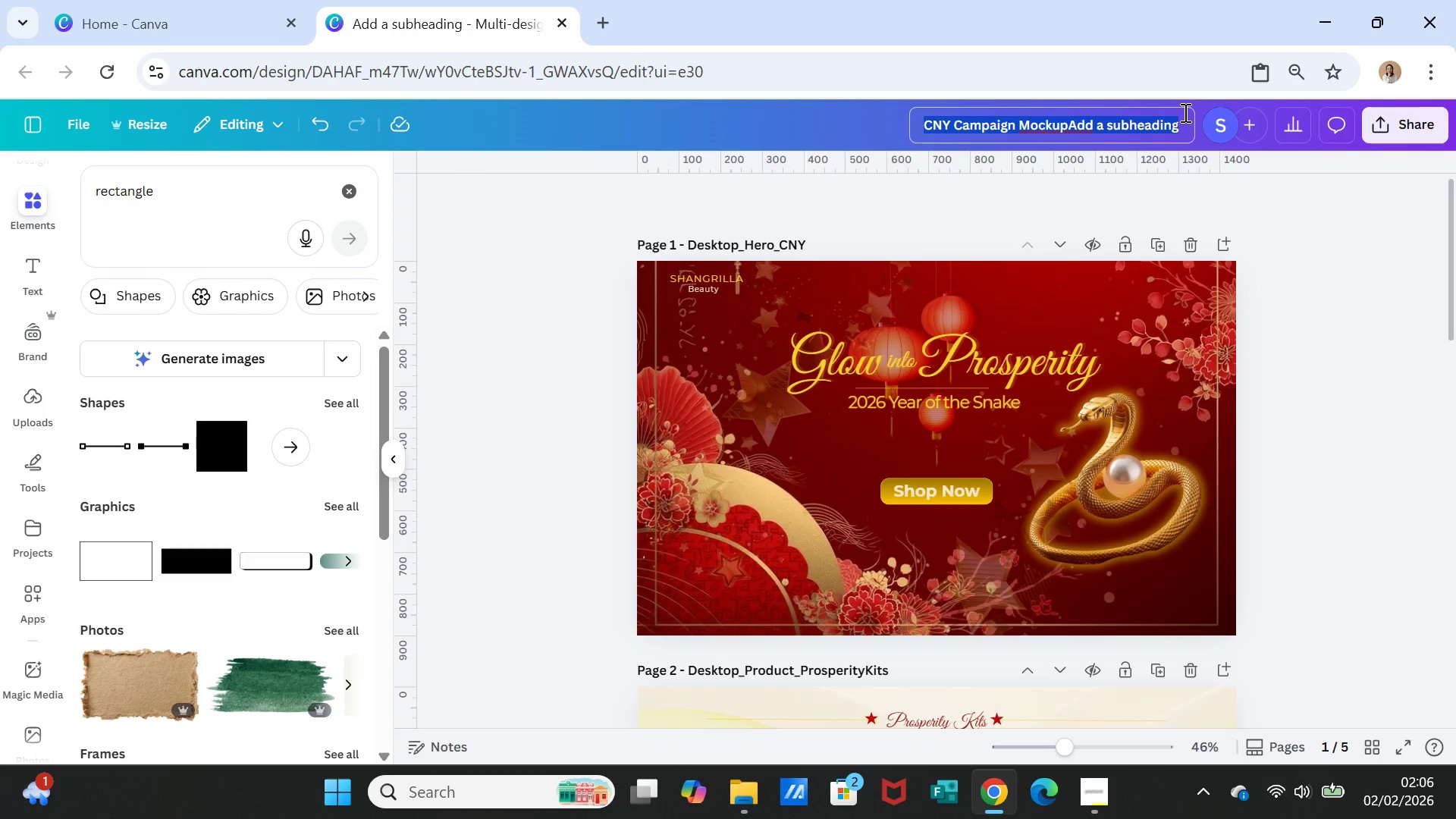 
key(Control+V)
 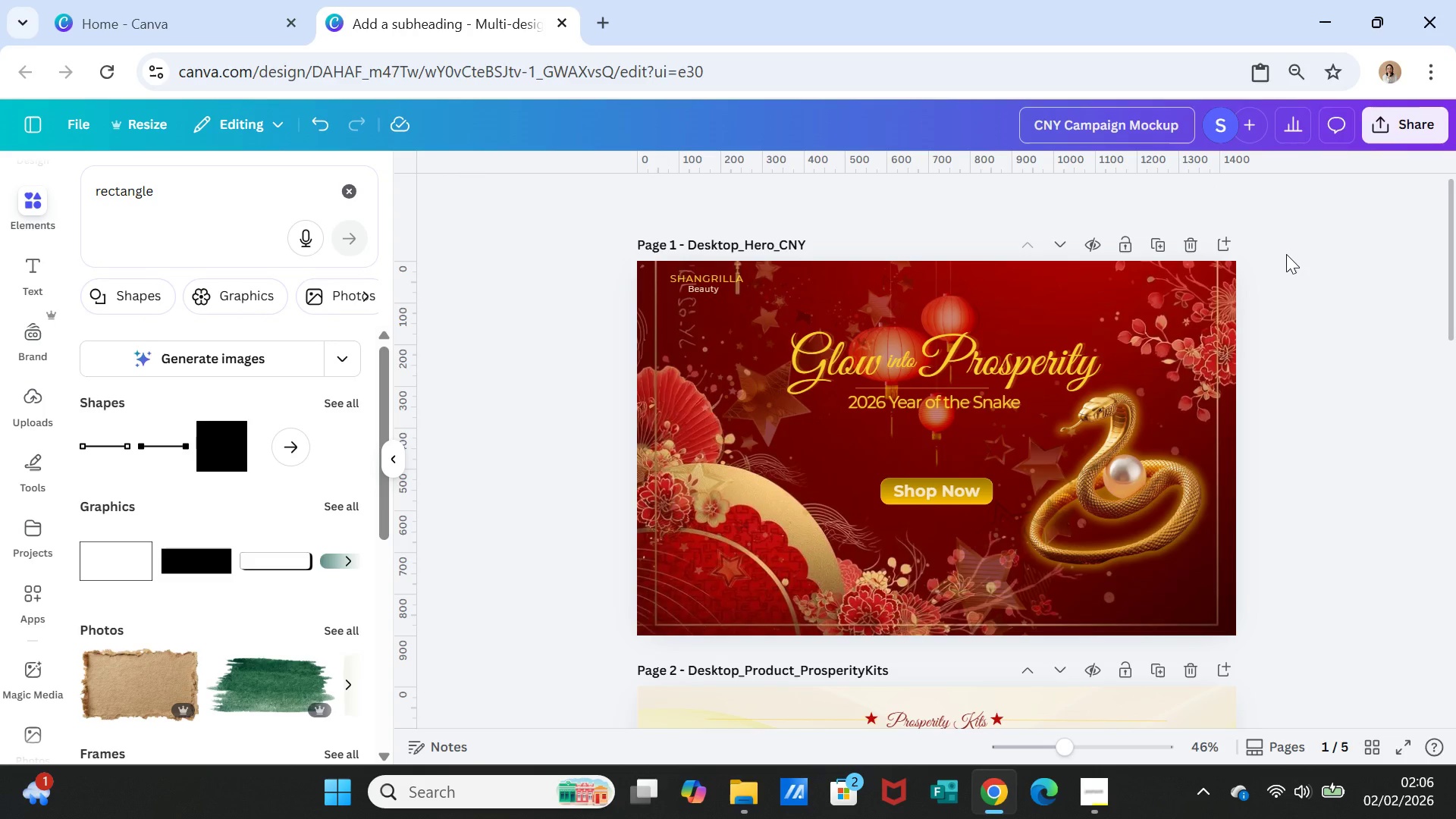 
left_click([1286, 254])
 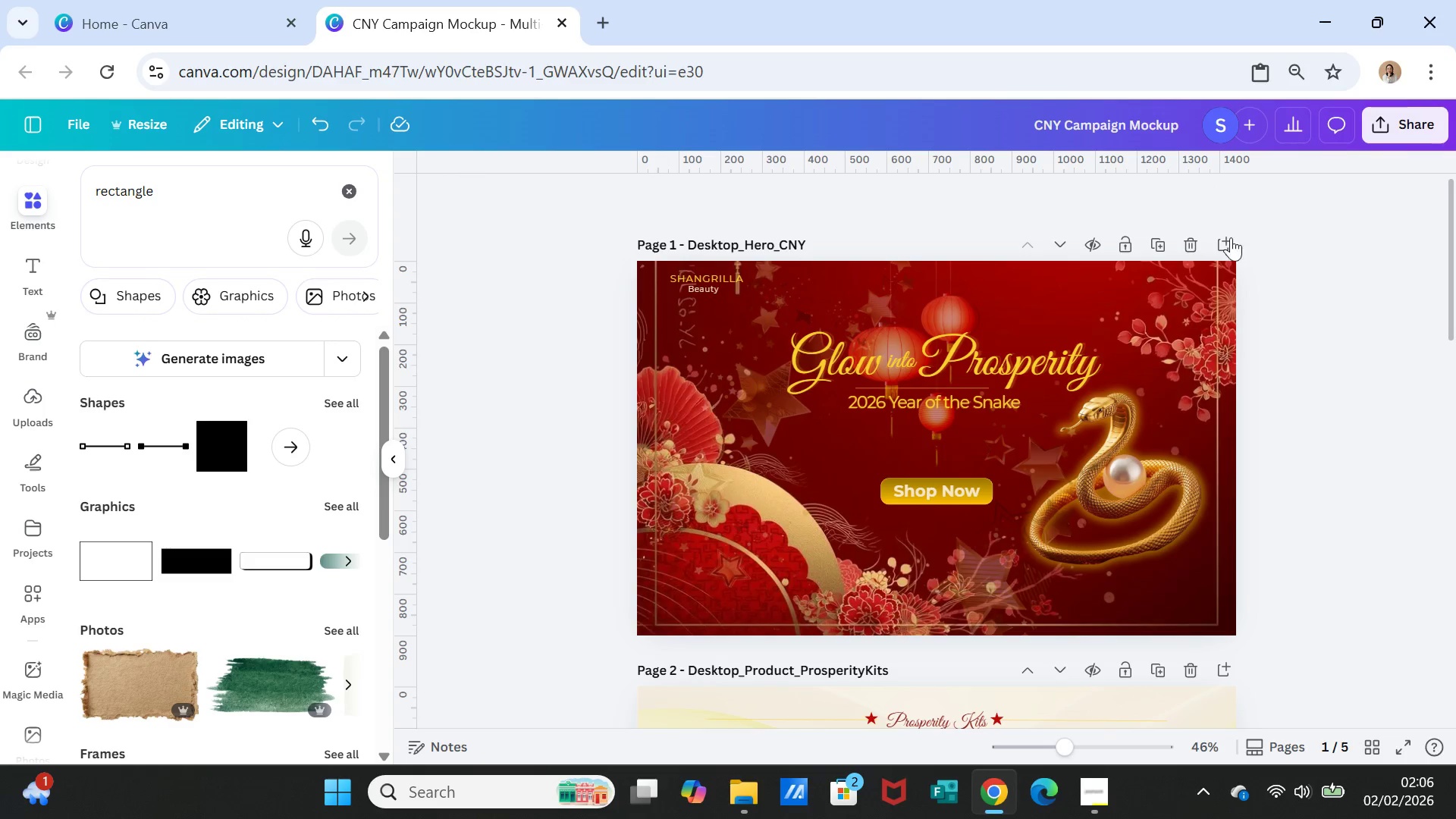 
mouse_move([1186, 247])
 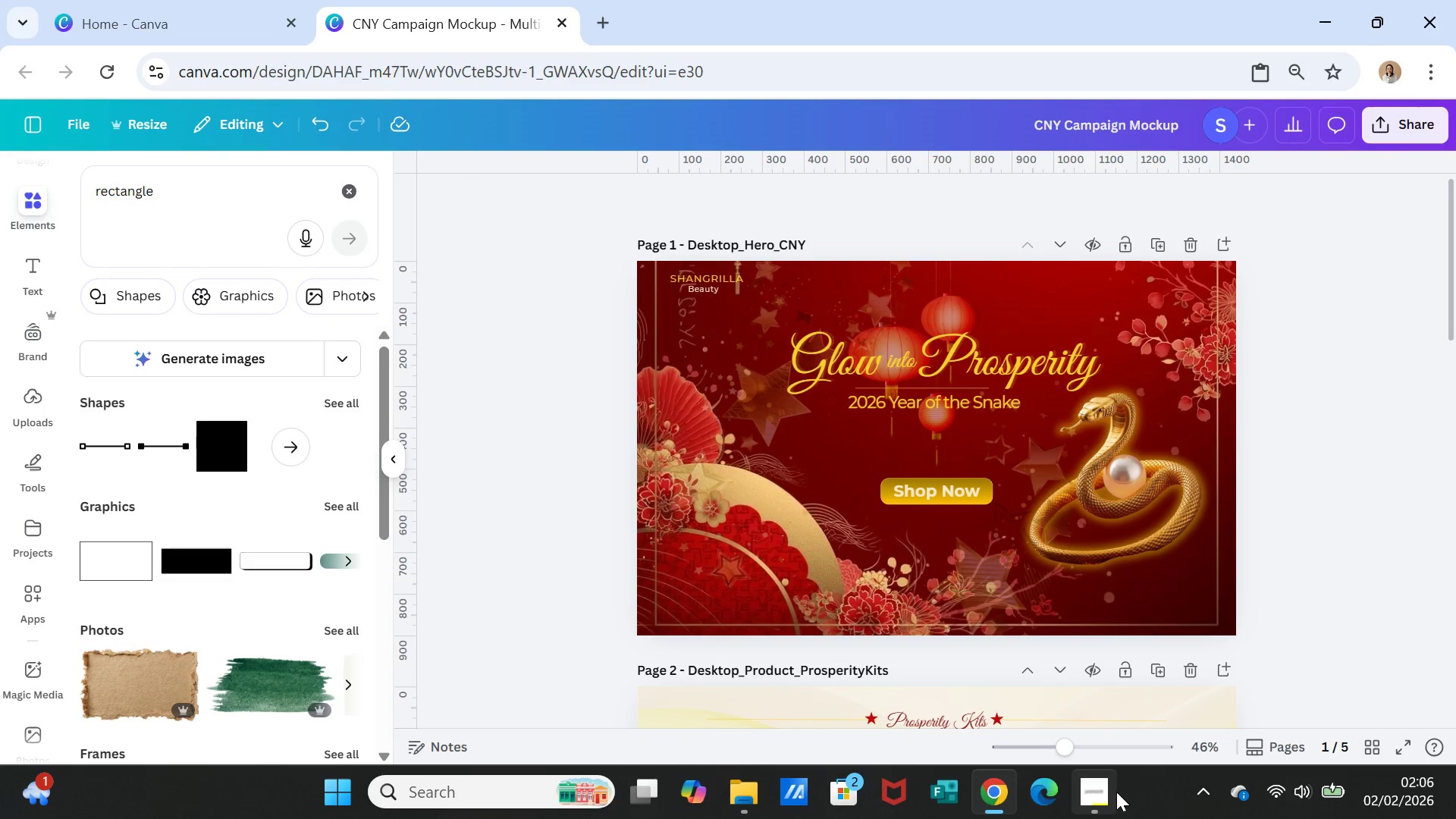 
left_click([1107, 792])